 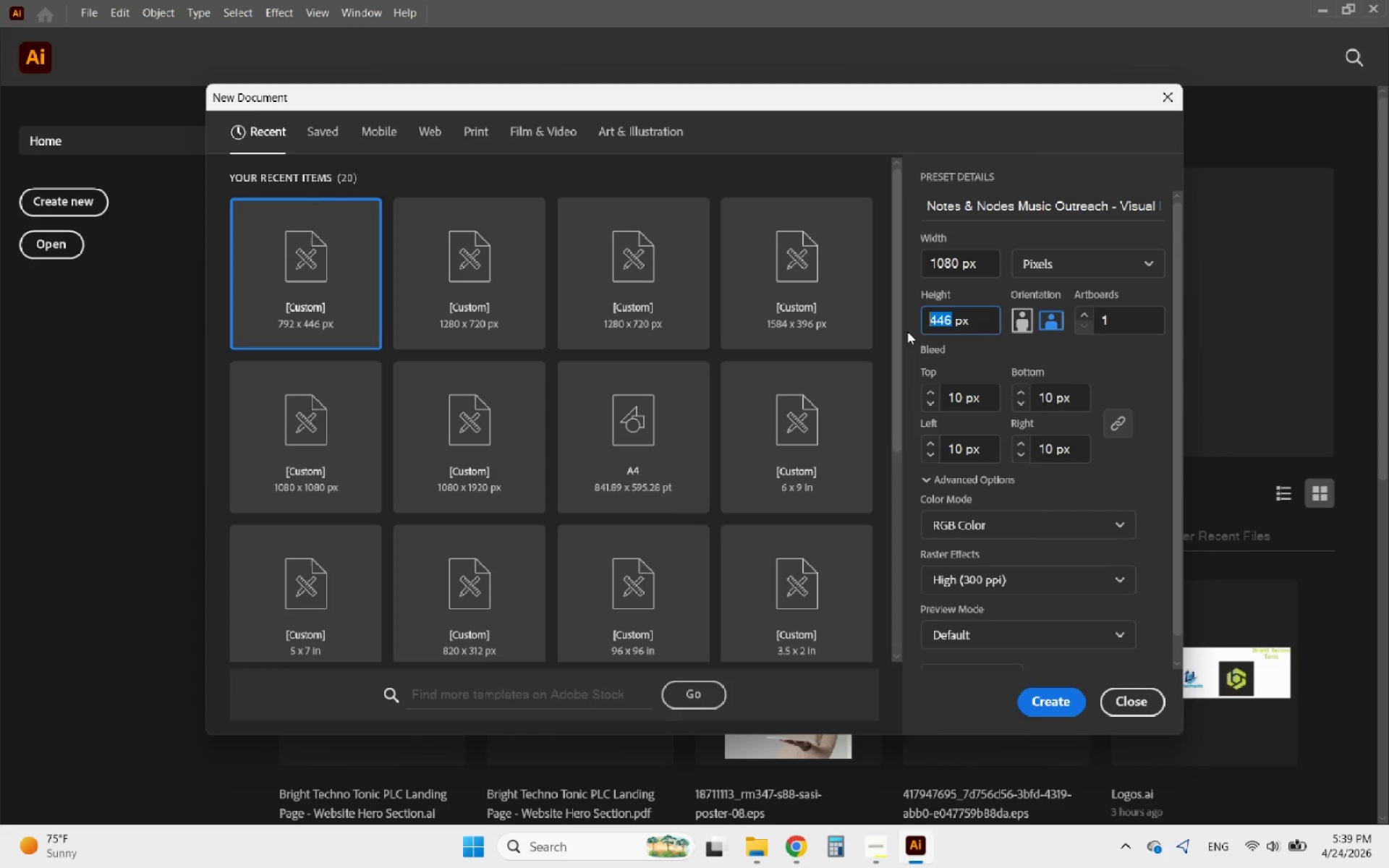 
type(1080)
 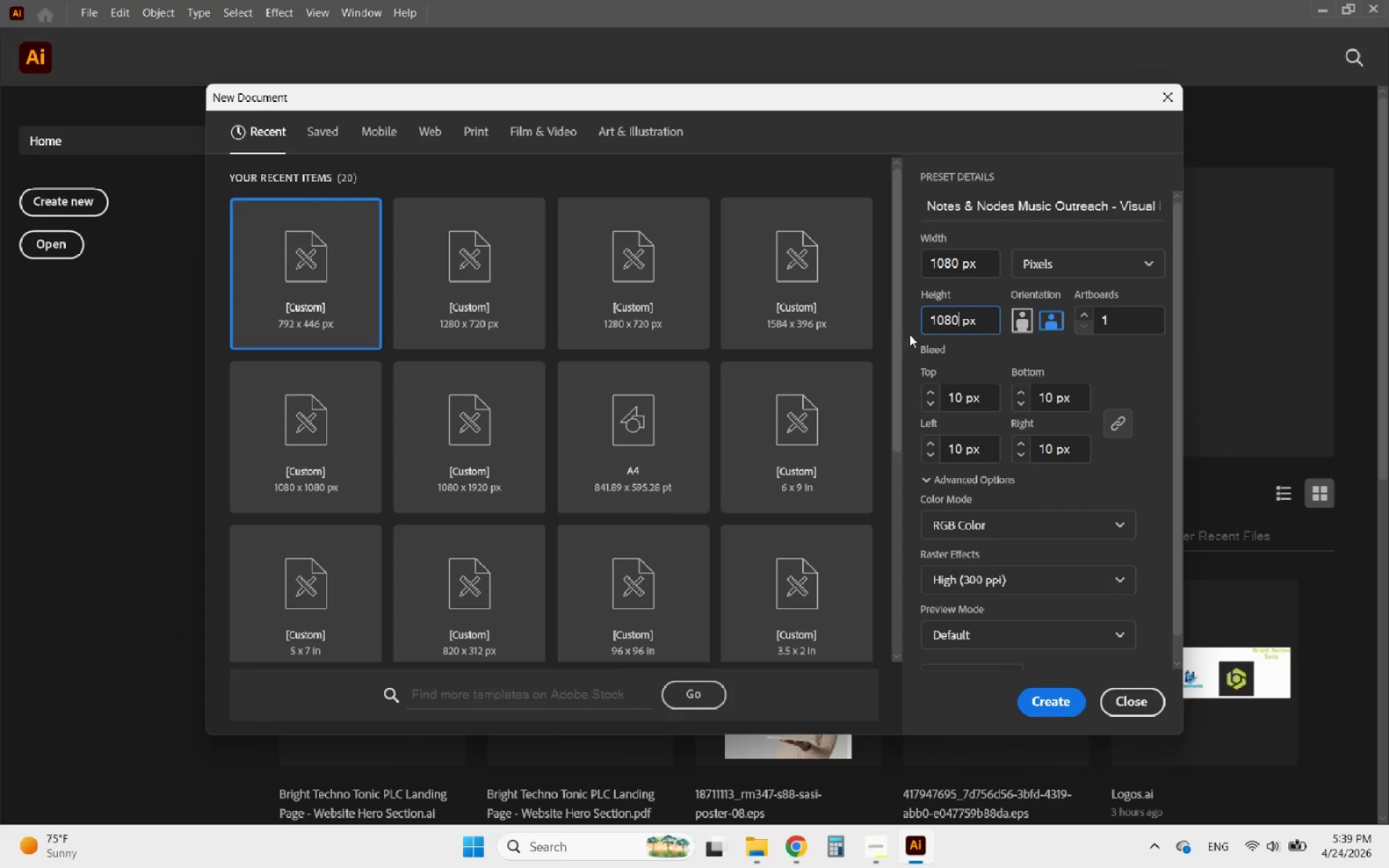 
left_click([988, 359])
 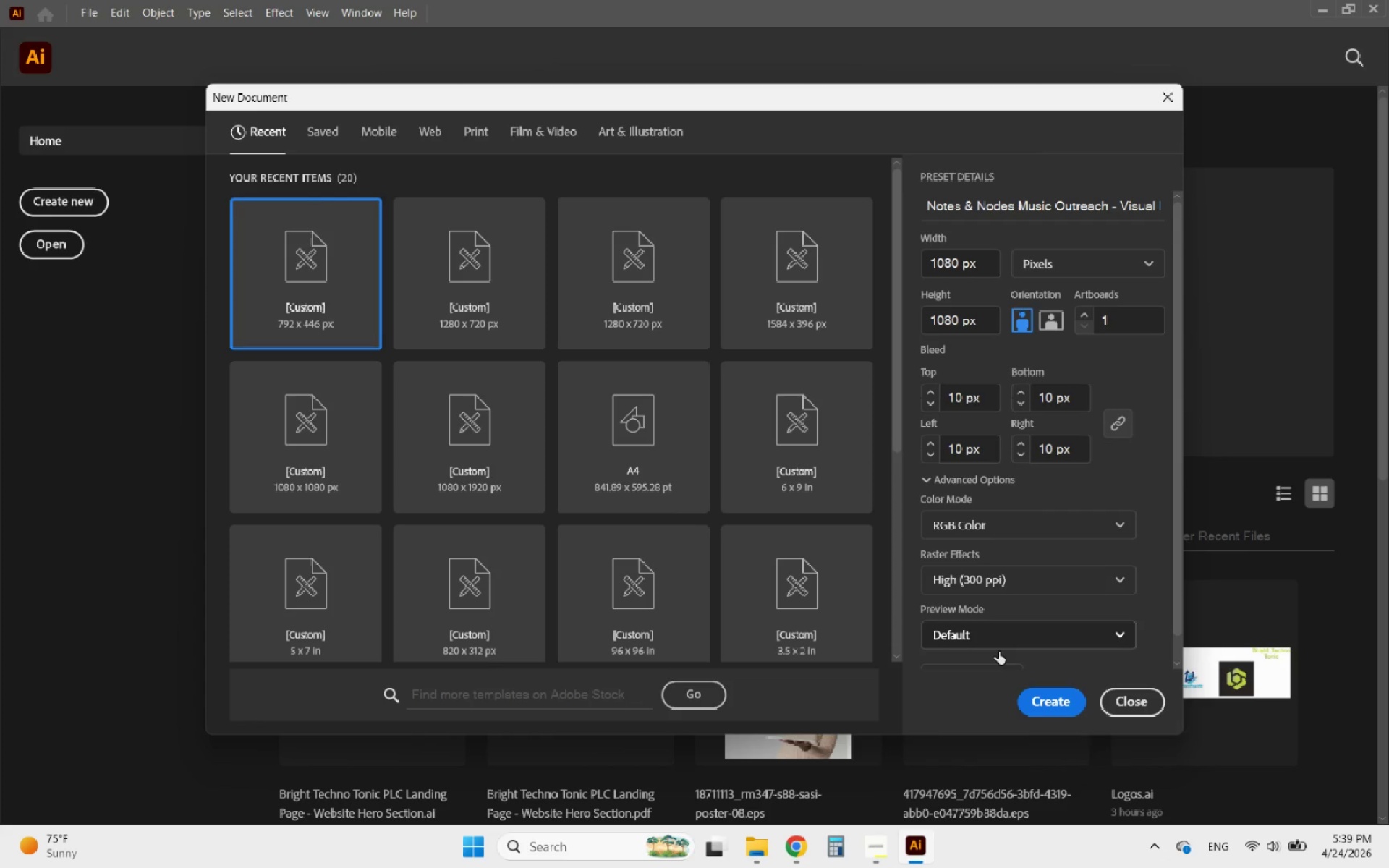 
wait(5.45)
 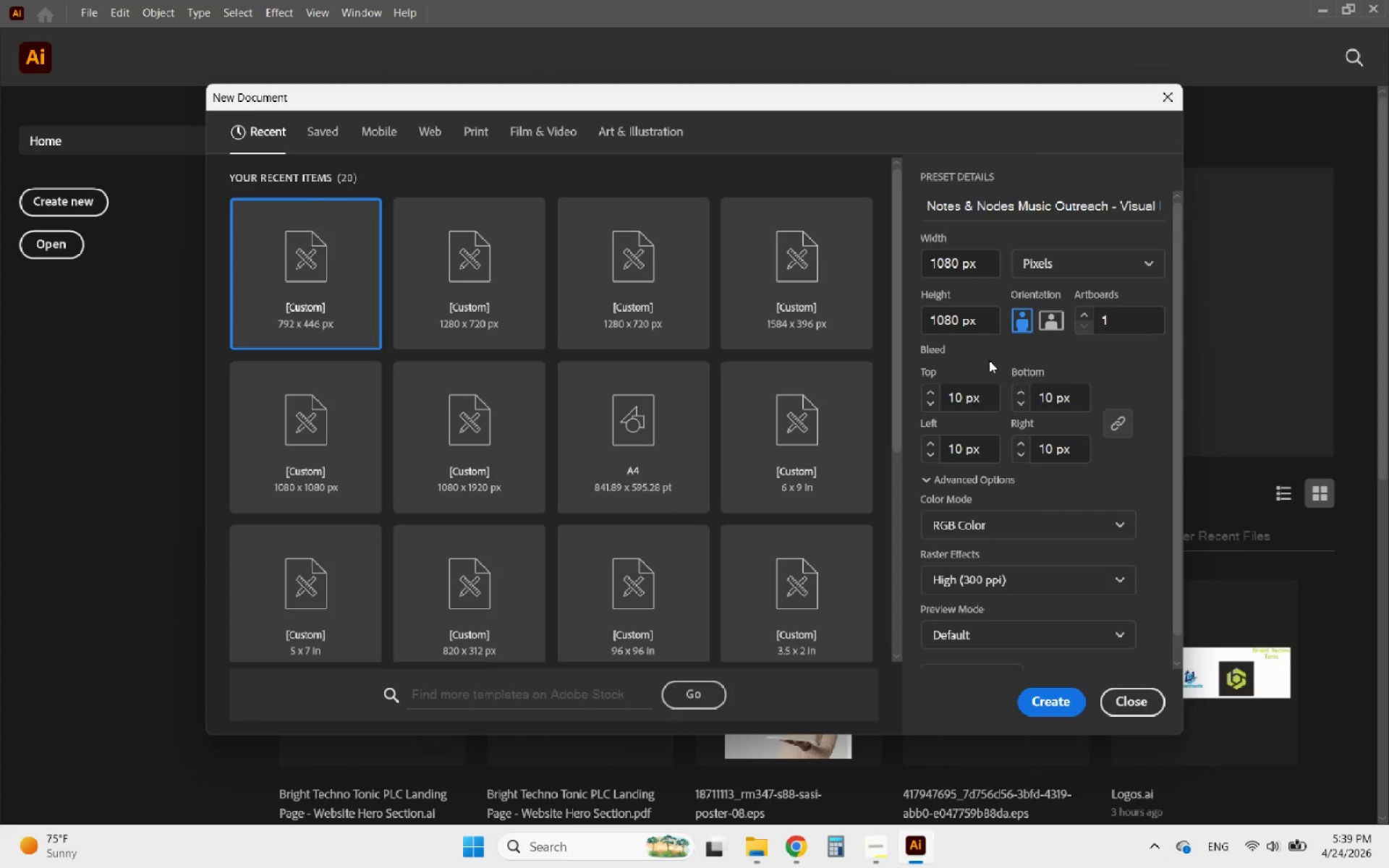 
left_click([1038, 708])
 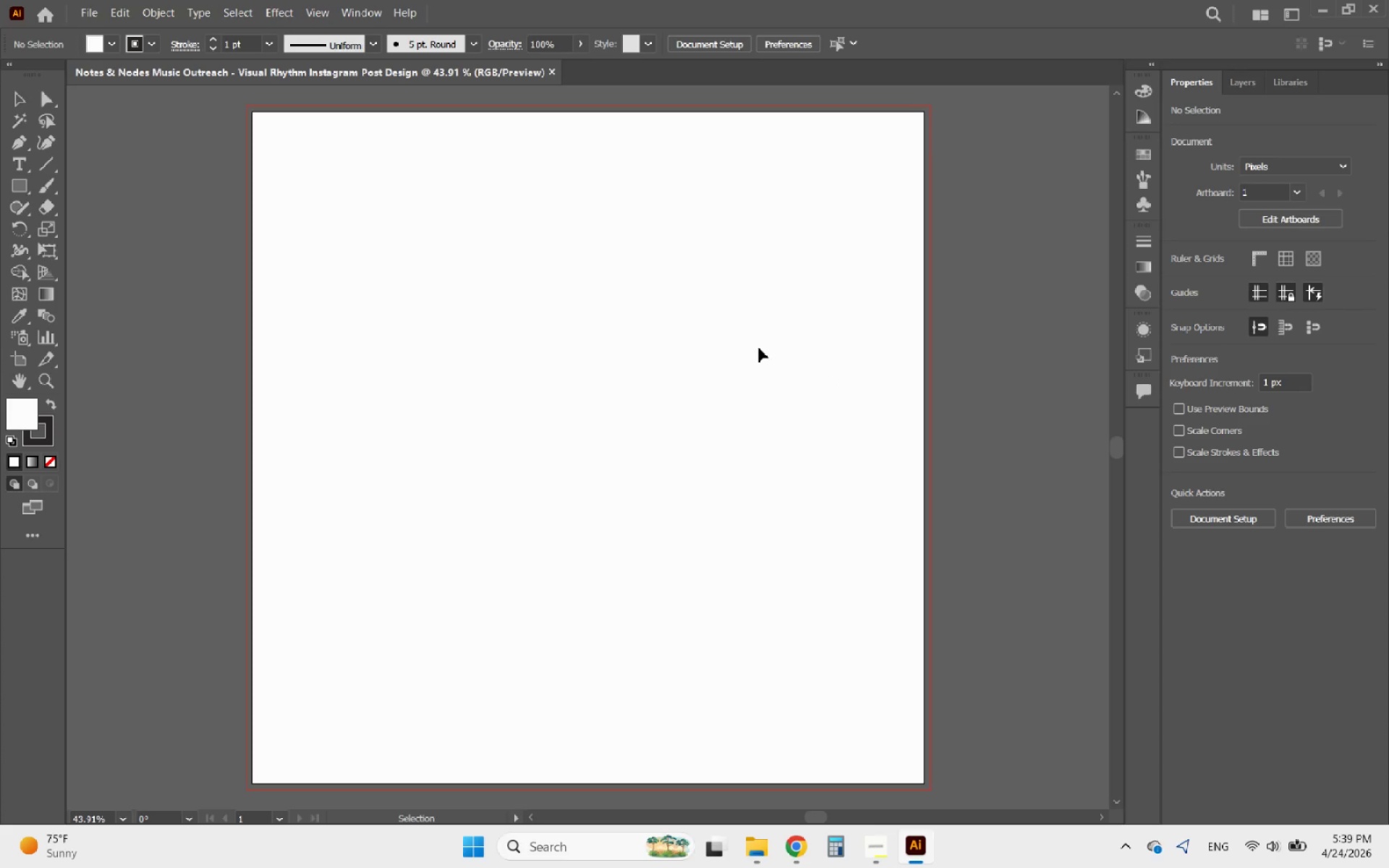 
wait(7.52)
 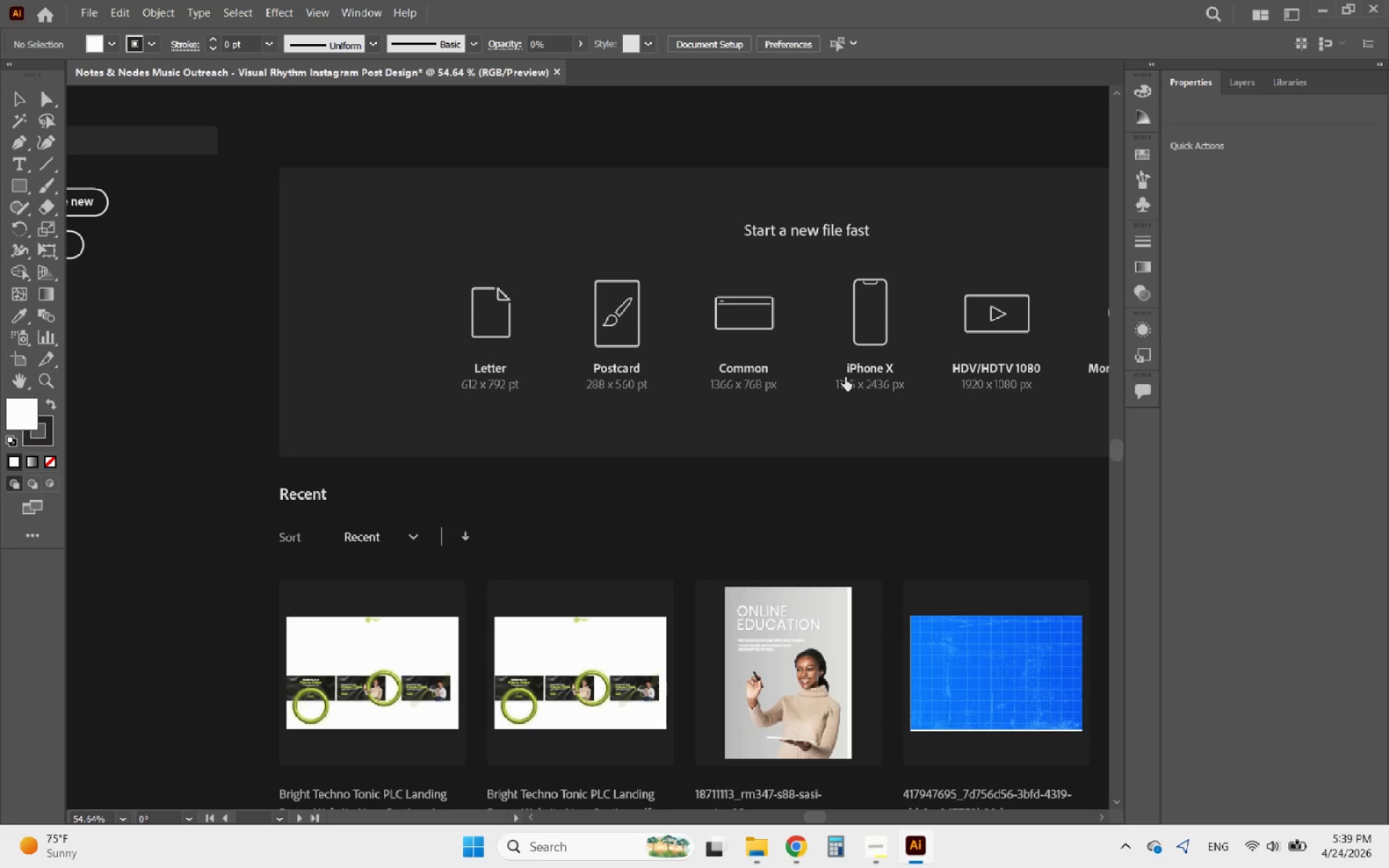 
left_click([1117, 848])
 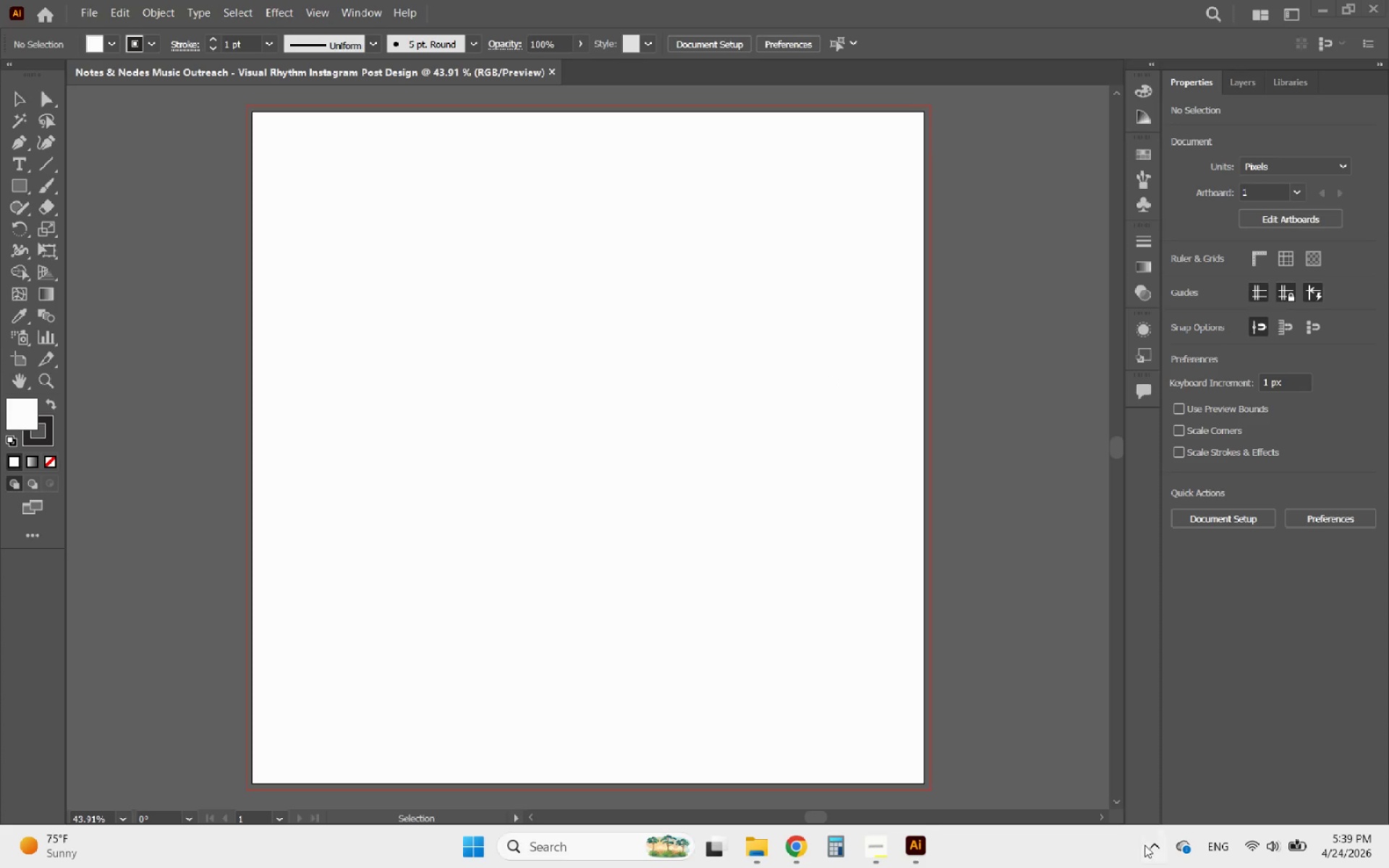 
left_click([1148, 843])
 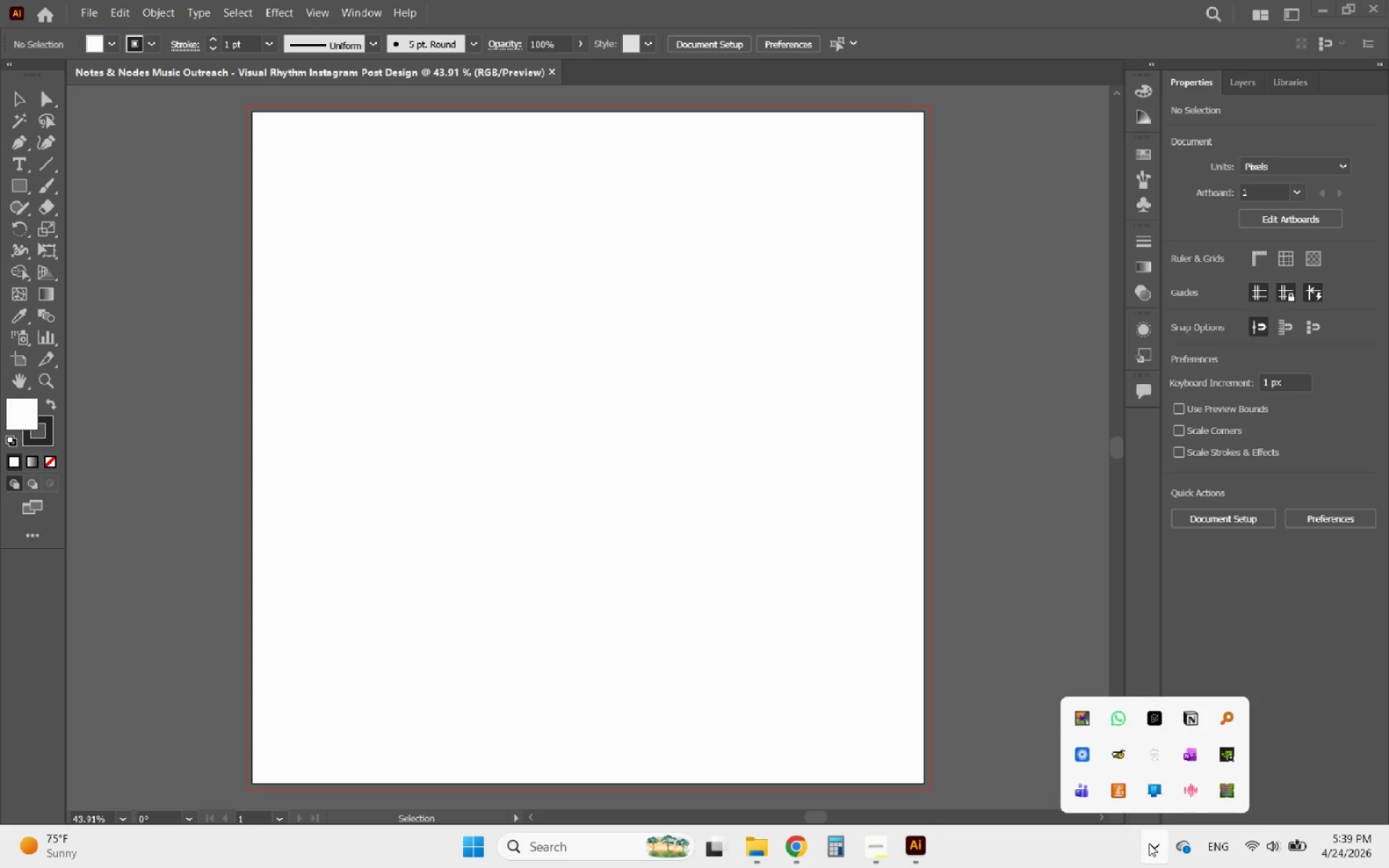 
left_click([1149, 843])
 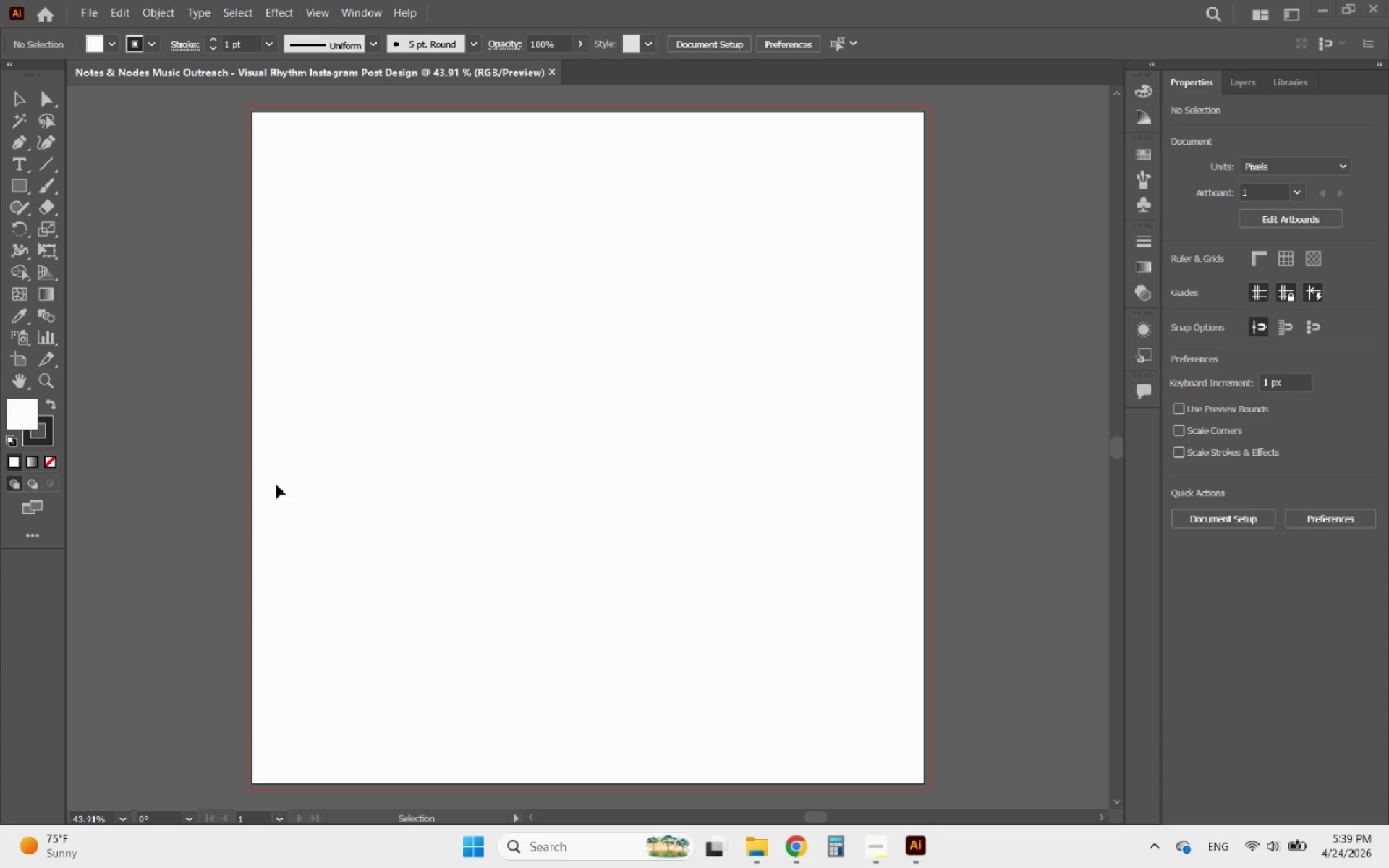 
scroll: coordinate [292, 486], scroll_direction: up, amount: 1.0
 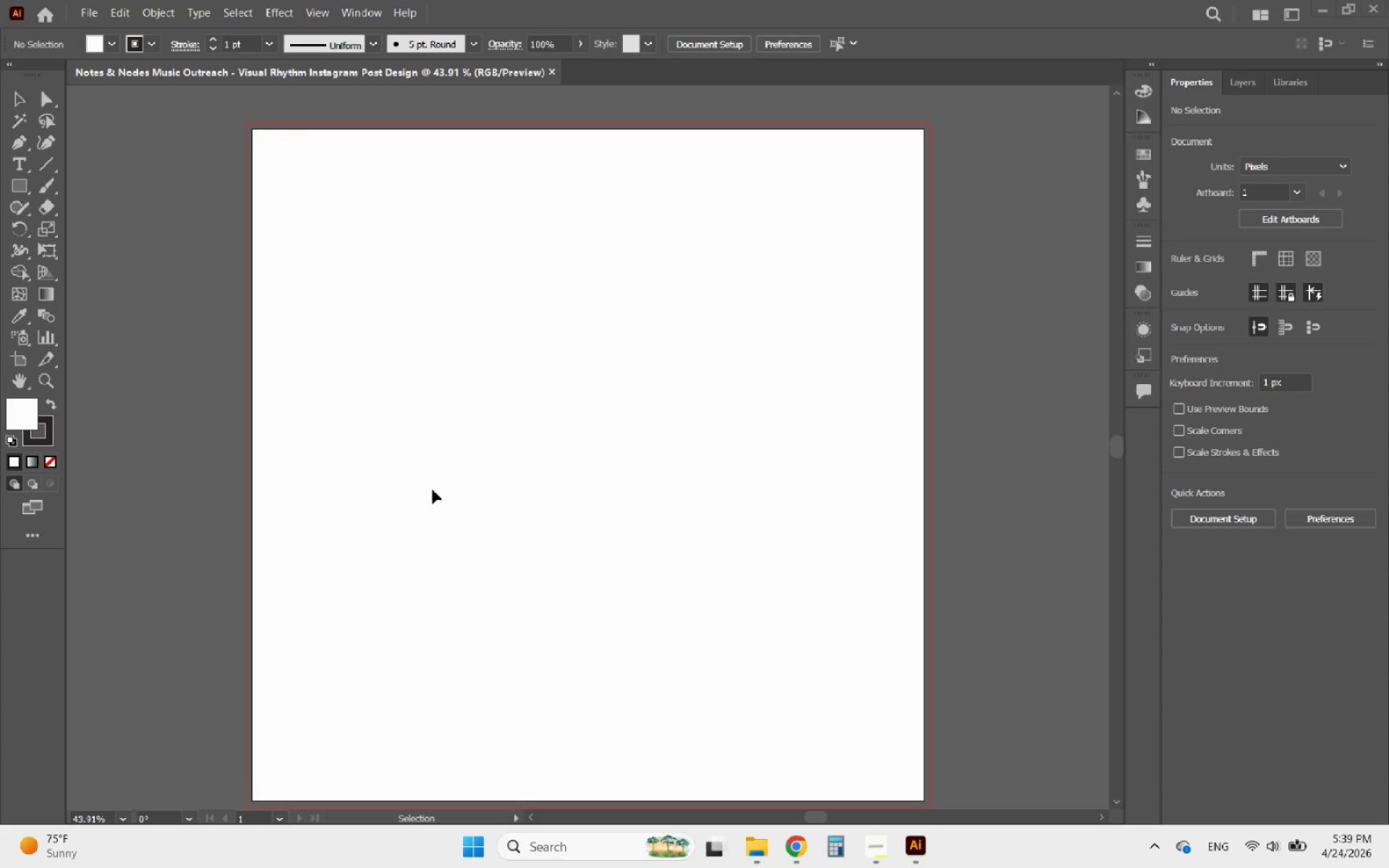 
hold_key(key=AltLeft, duration=0.39)
scroll: coordinate [559, 492], scroll_direction: down, amount: 2.0
 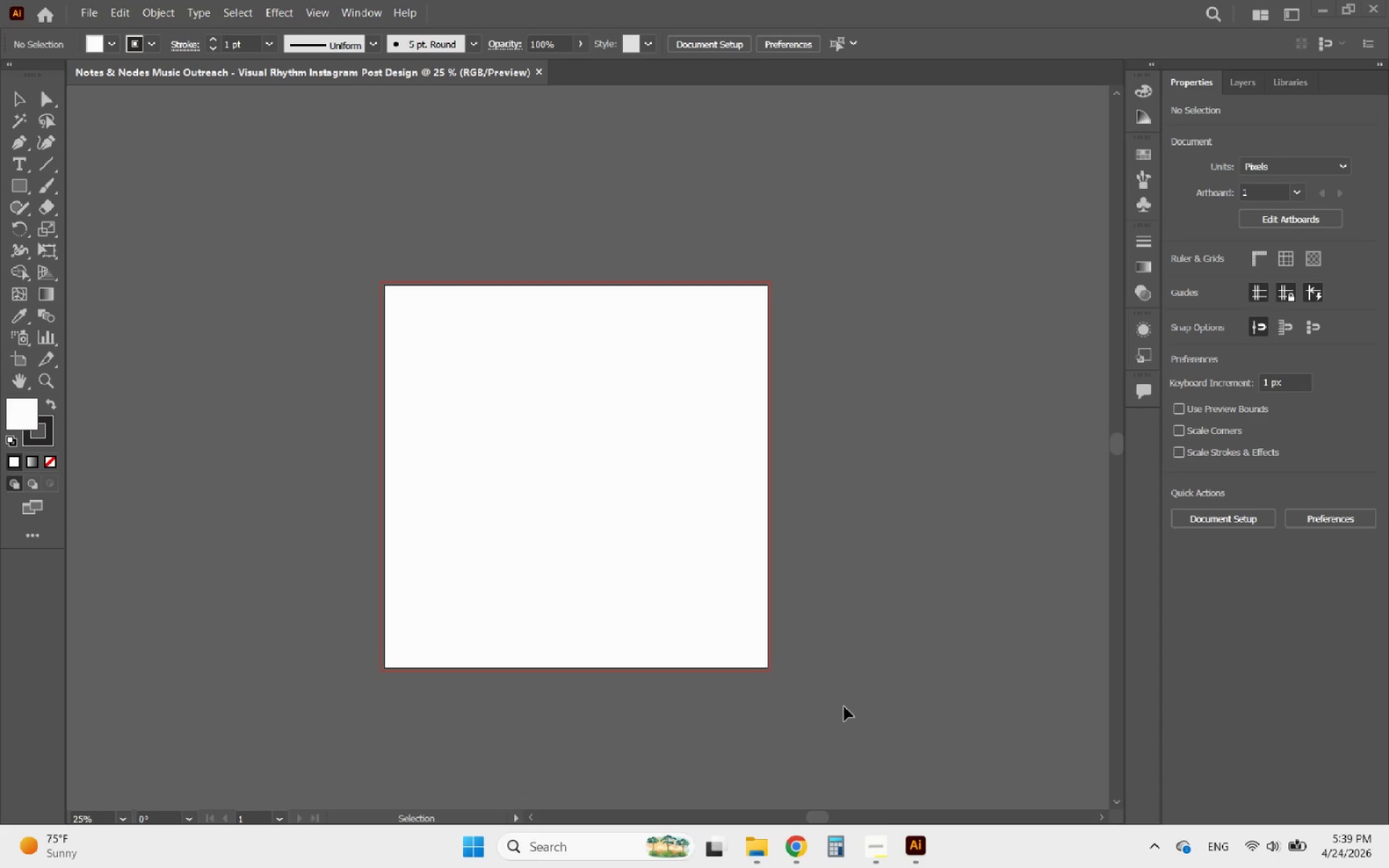 
mouse_move([896, 863])
 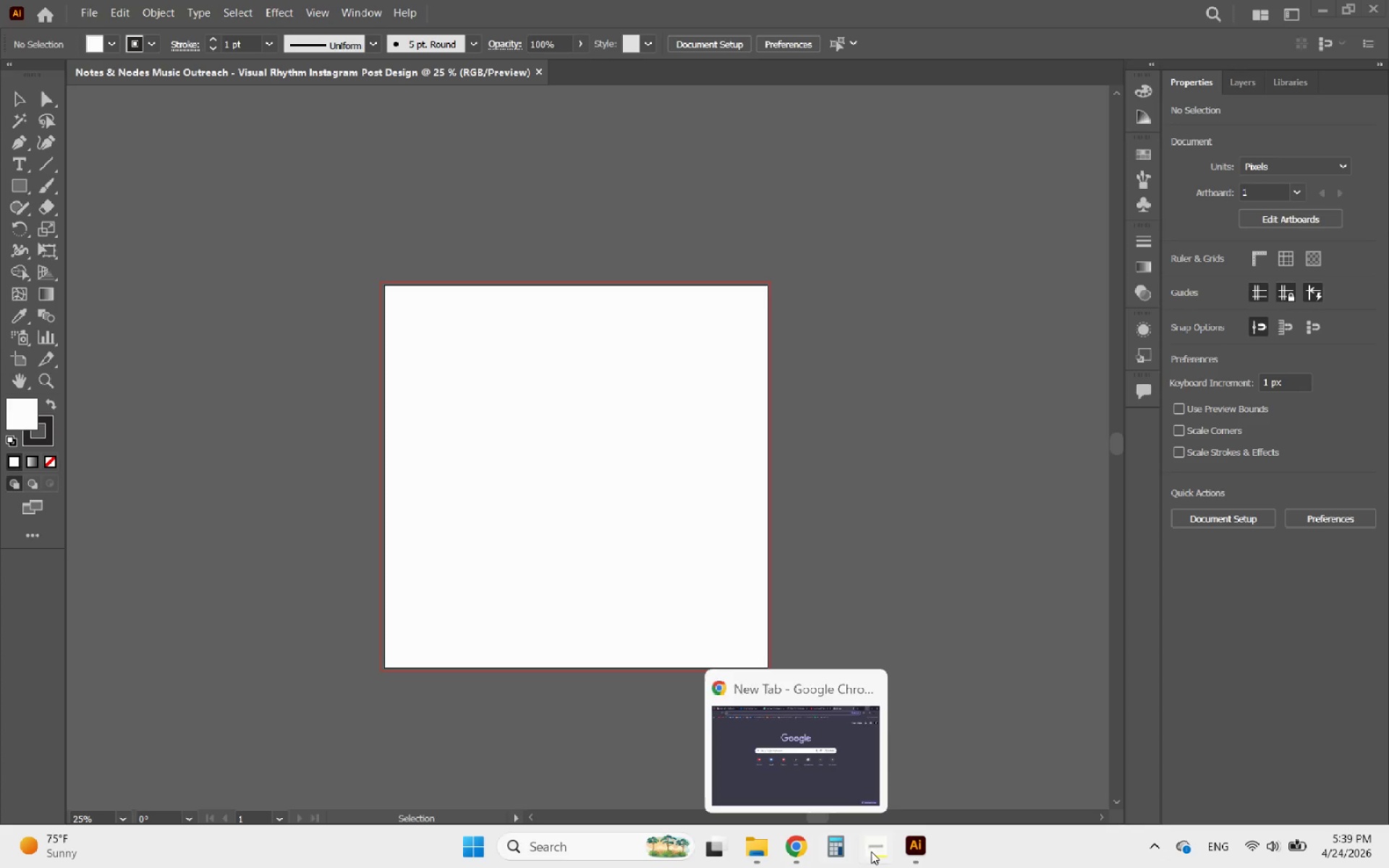 
left_click([883, 851])